 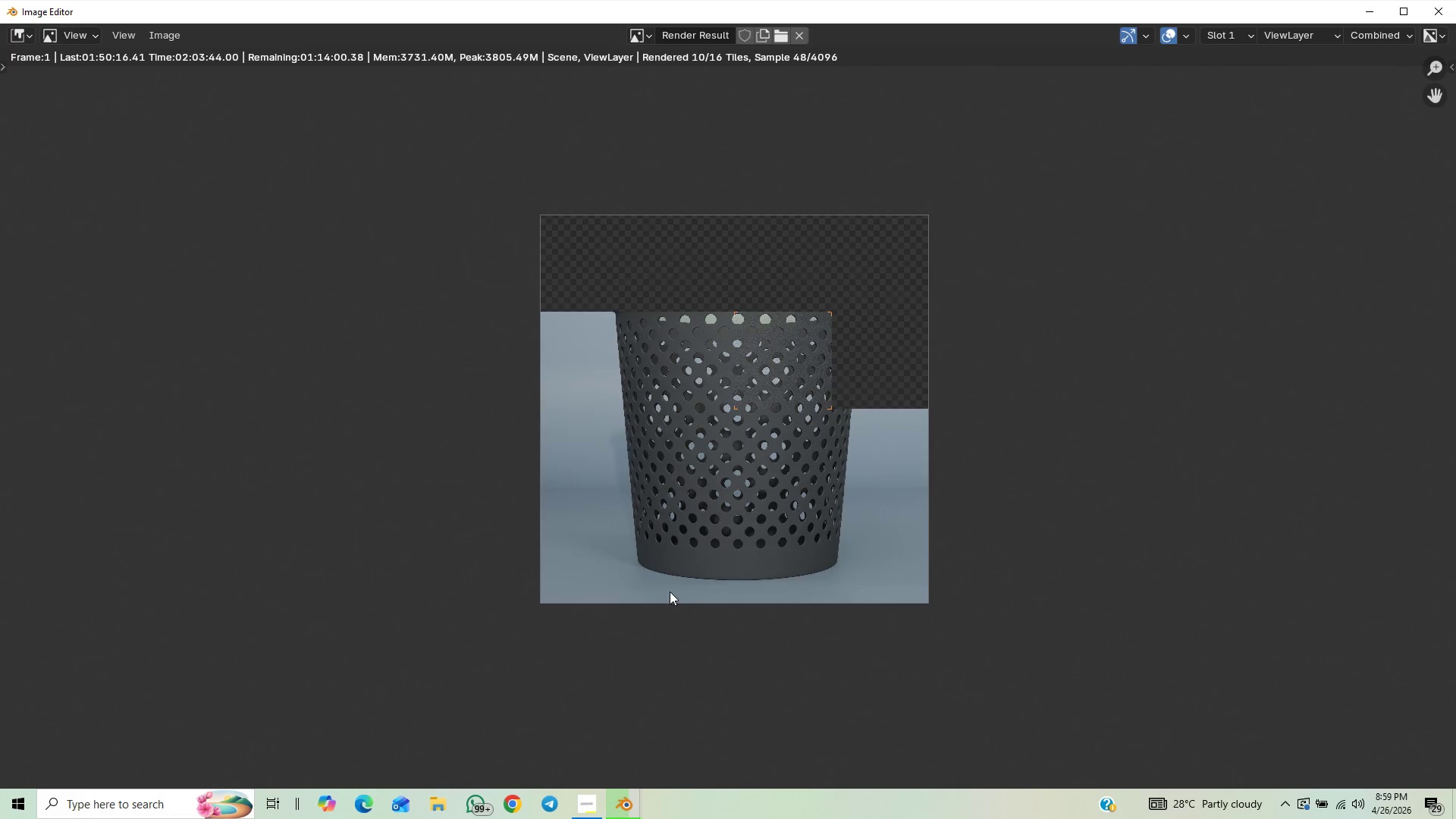 
scroll: coordinate [667, 593], scroll_direction: up, amount: 3.0
 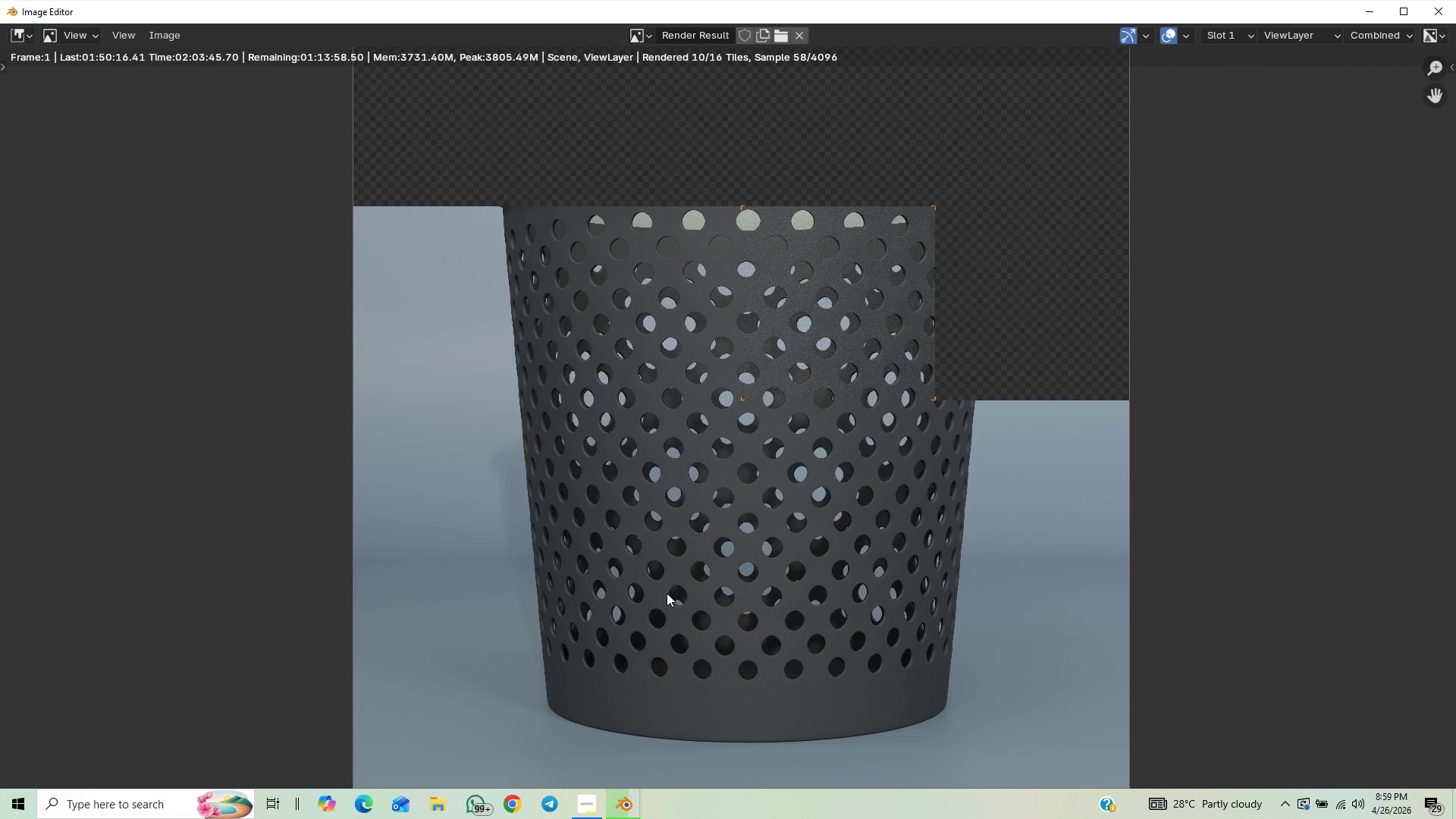 
scroll: coordinate [667, 593], scroll_direction: down, amount: 1.0
 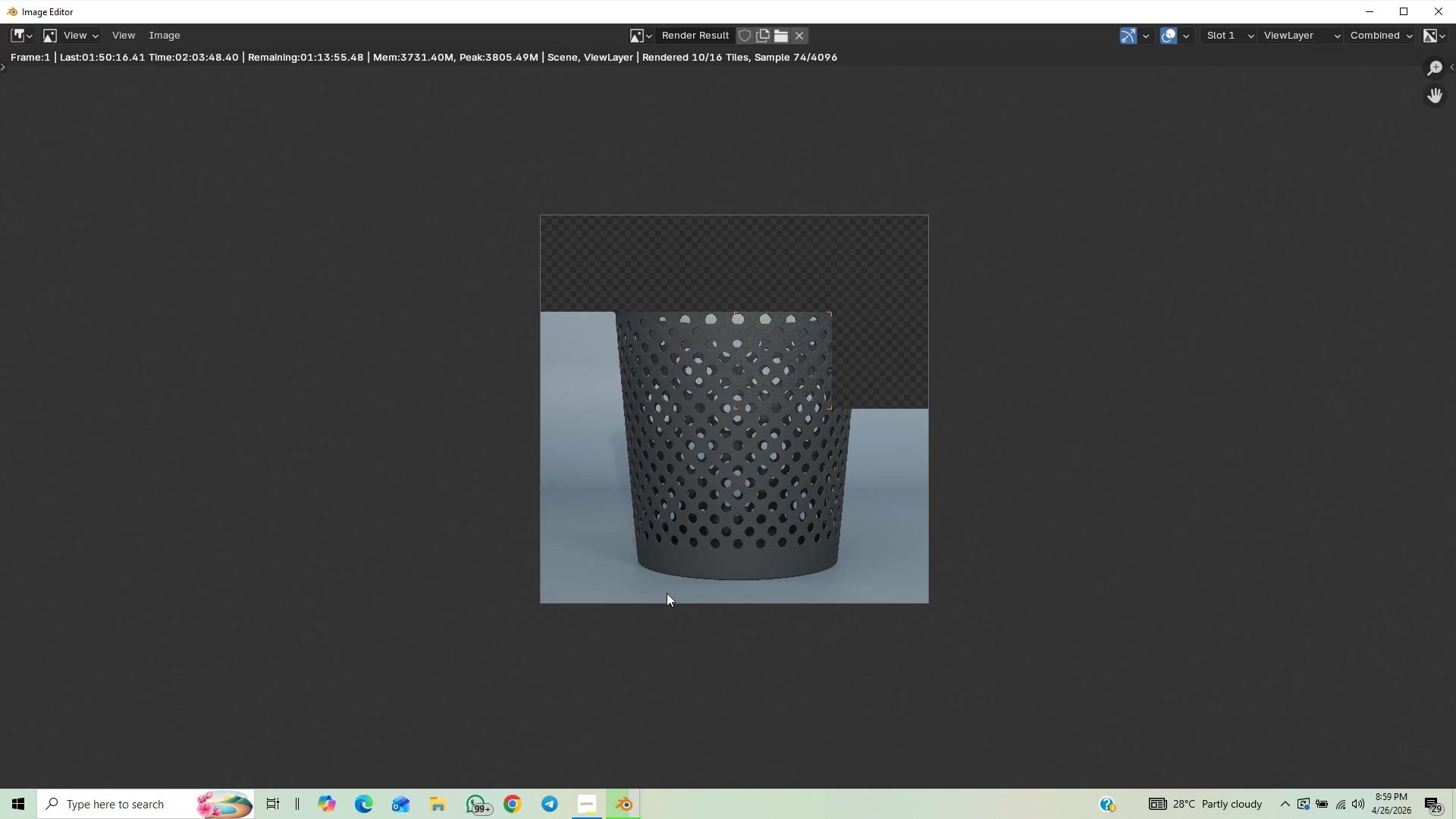 
scroll: coordinate [675, 396], scroll_direction: up, amount: 6.0
 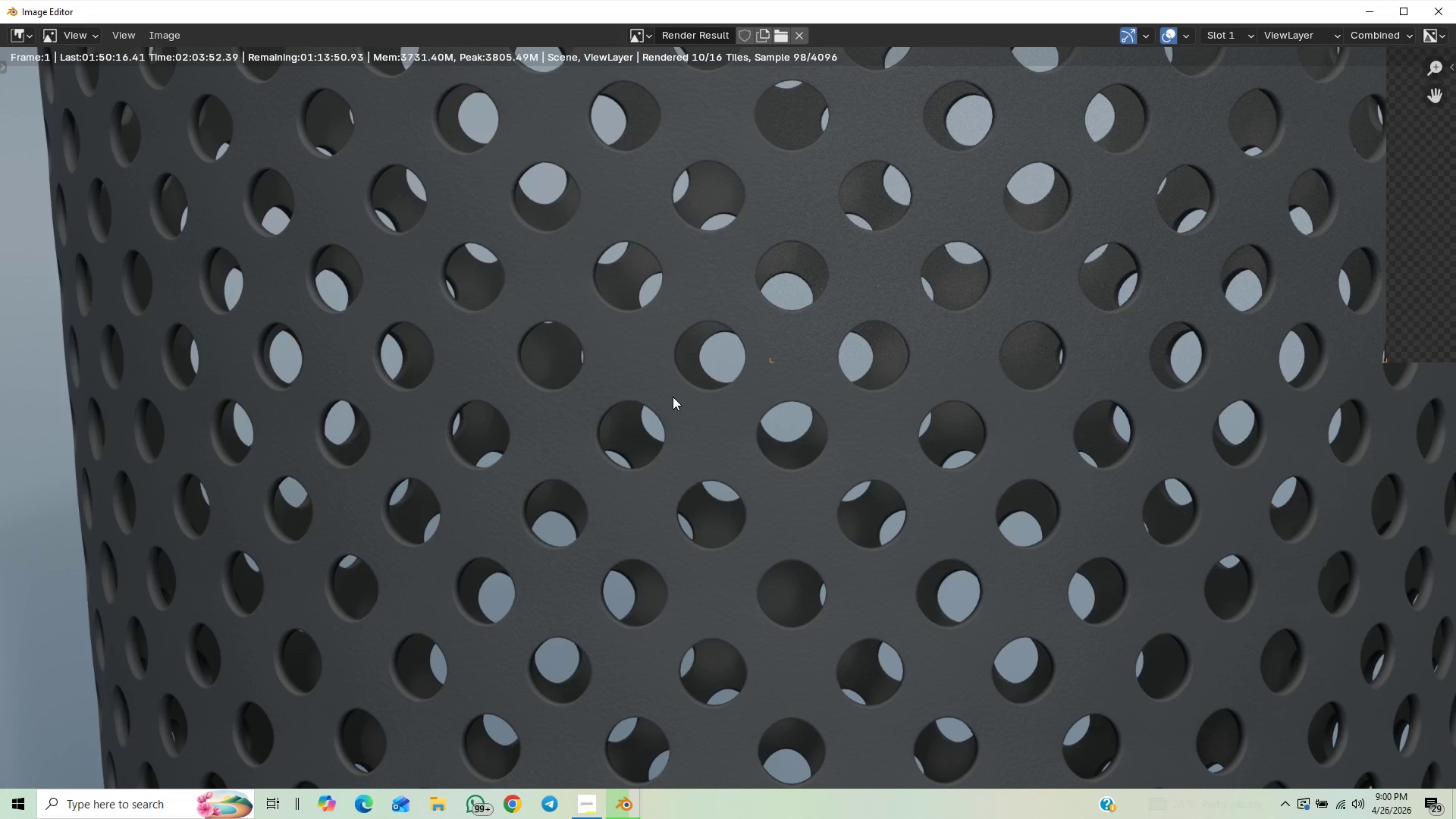 
scroll: coordinate [559, 372], scroll_direction: down, amount: 3.0
 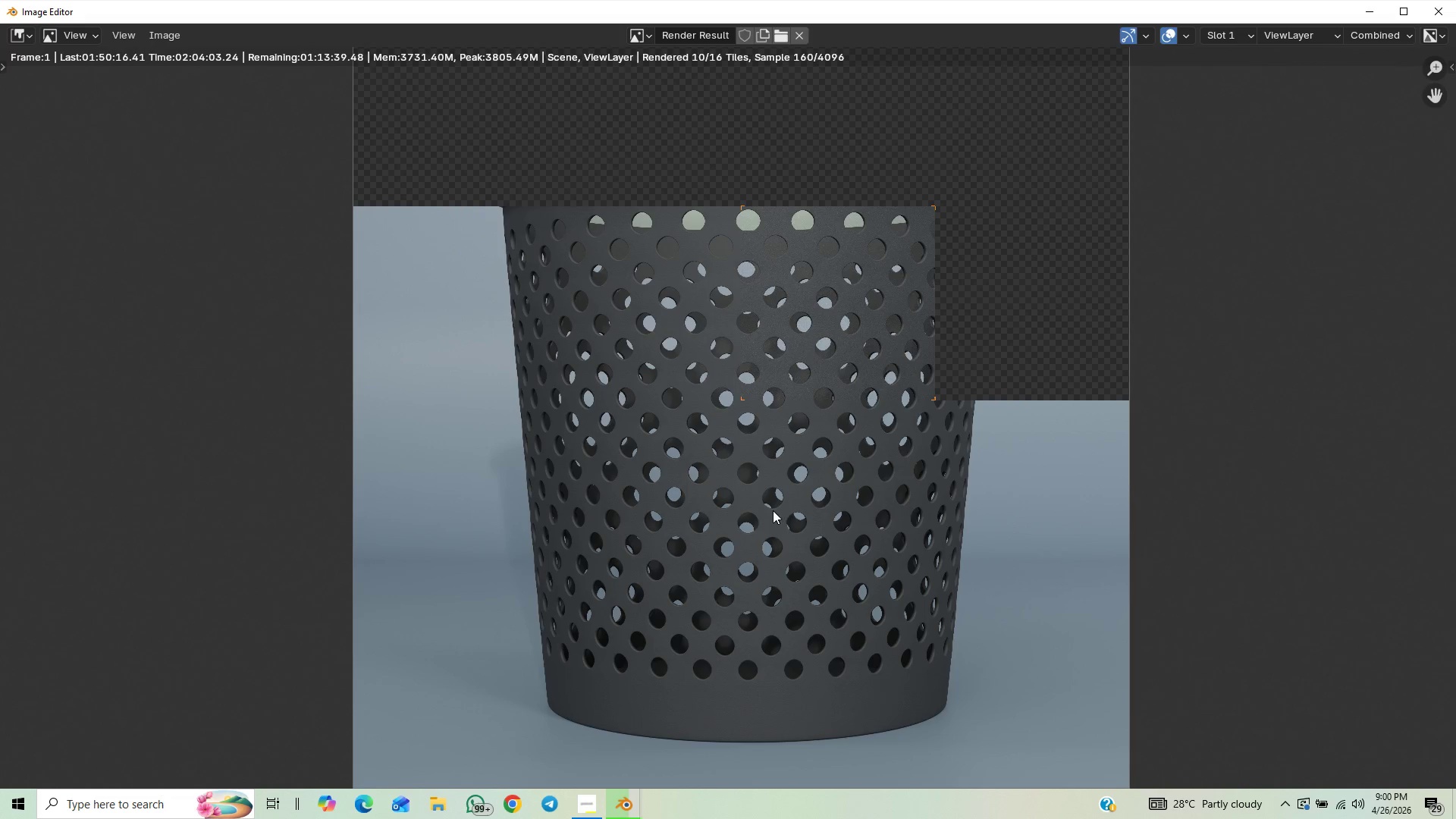 
scroll: coordinate [744, 504], scroll_direction: up, amount: 1.0
 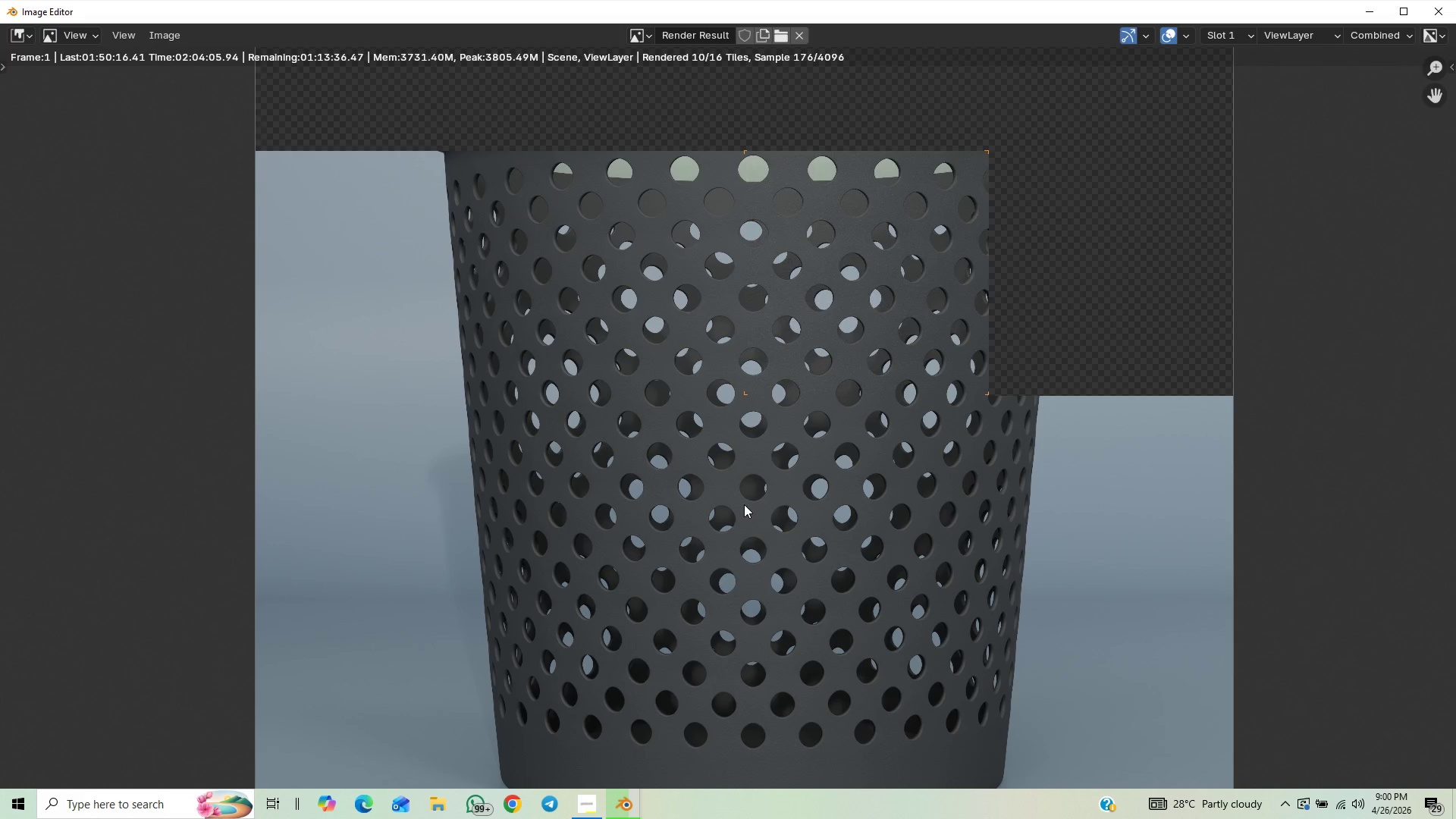 
scroll: coordinate [673, 471], scroll_direction: down, amount: 2.0
 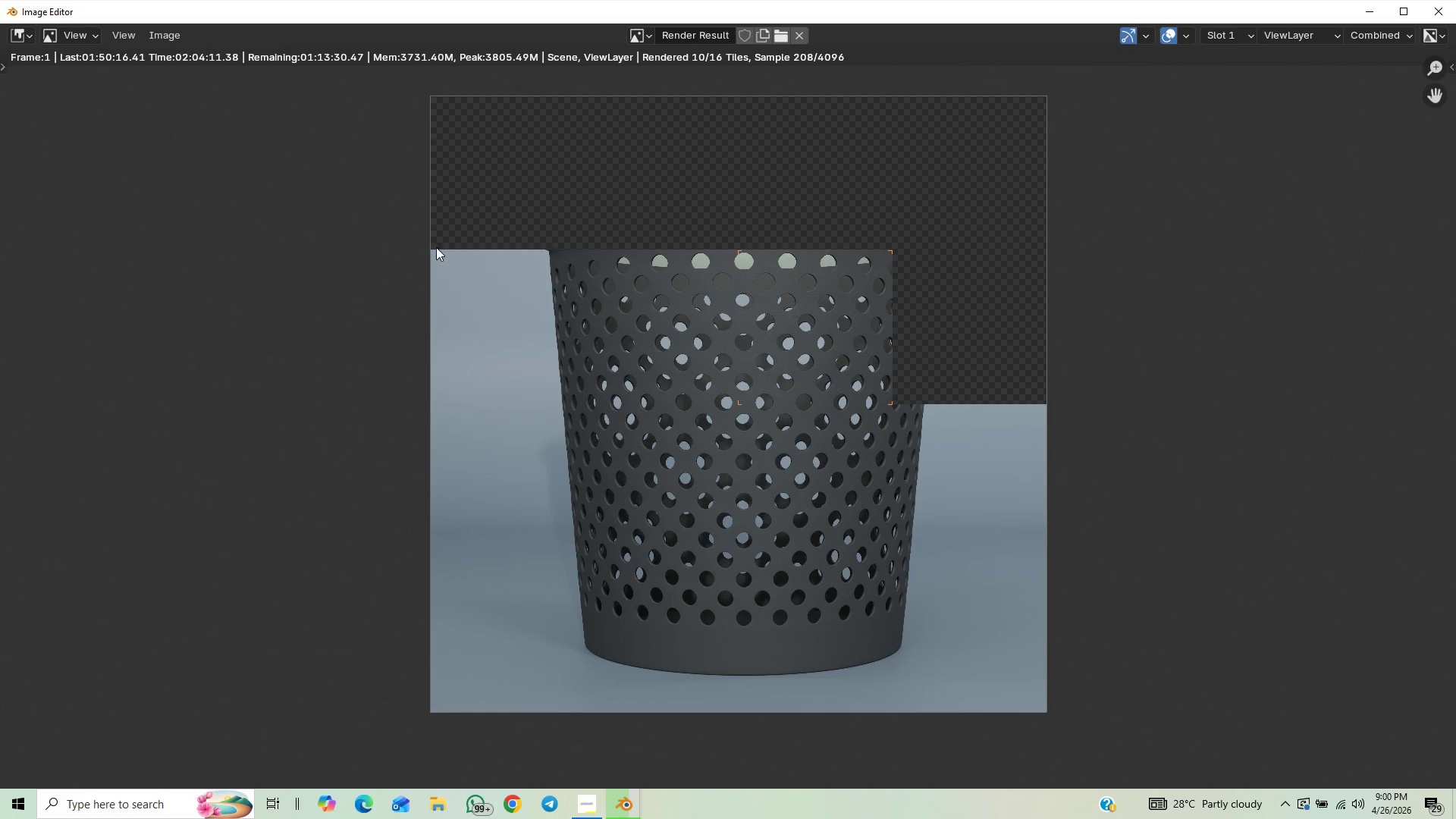 
wait(8.96)
 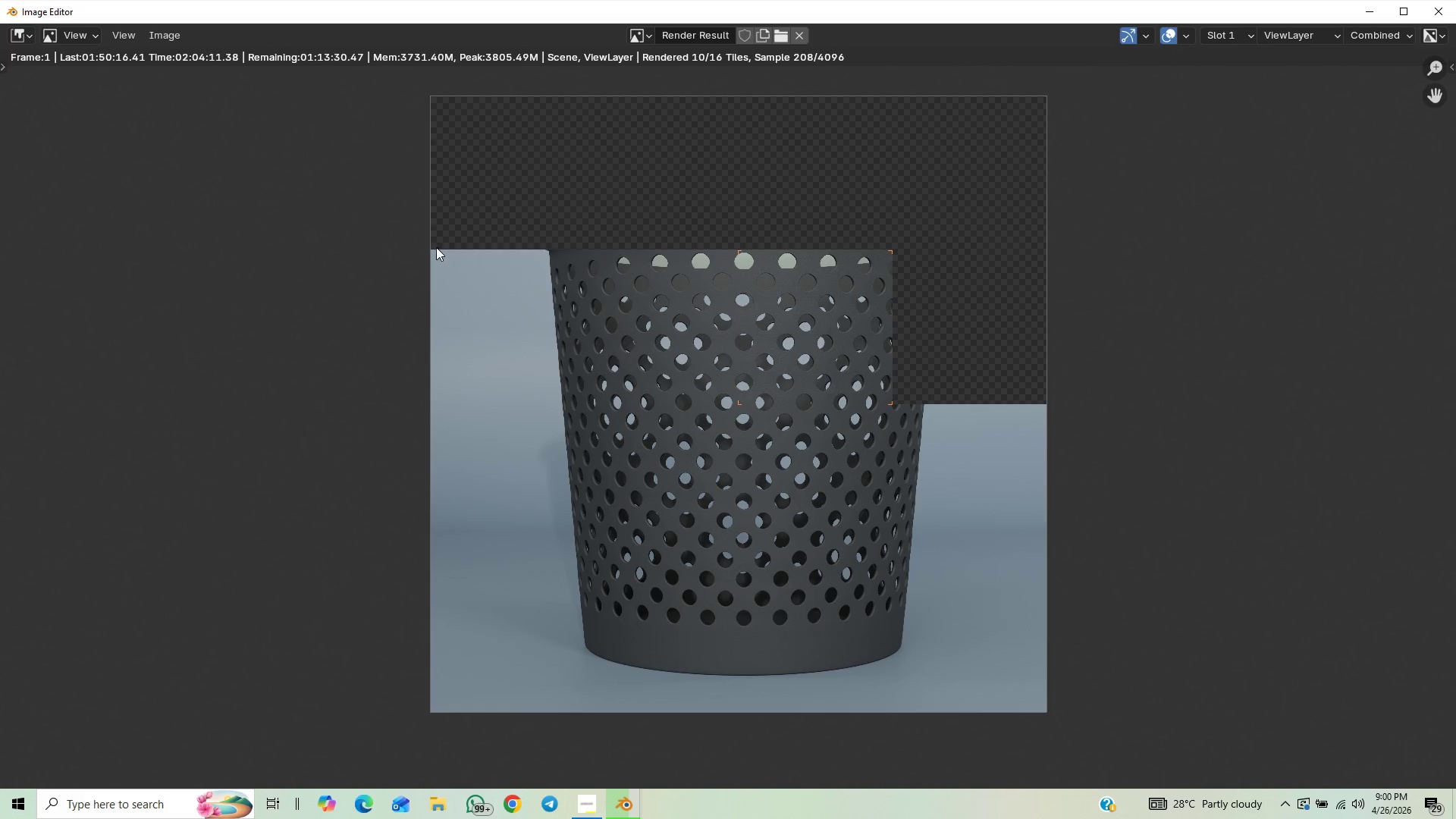 
scroll: coordinate [403, 283], scroll_direction: up, amount: 3.0
 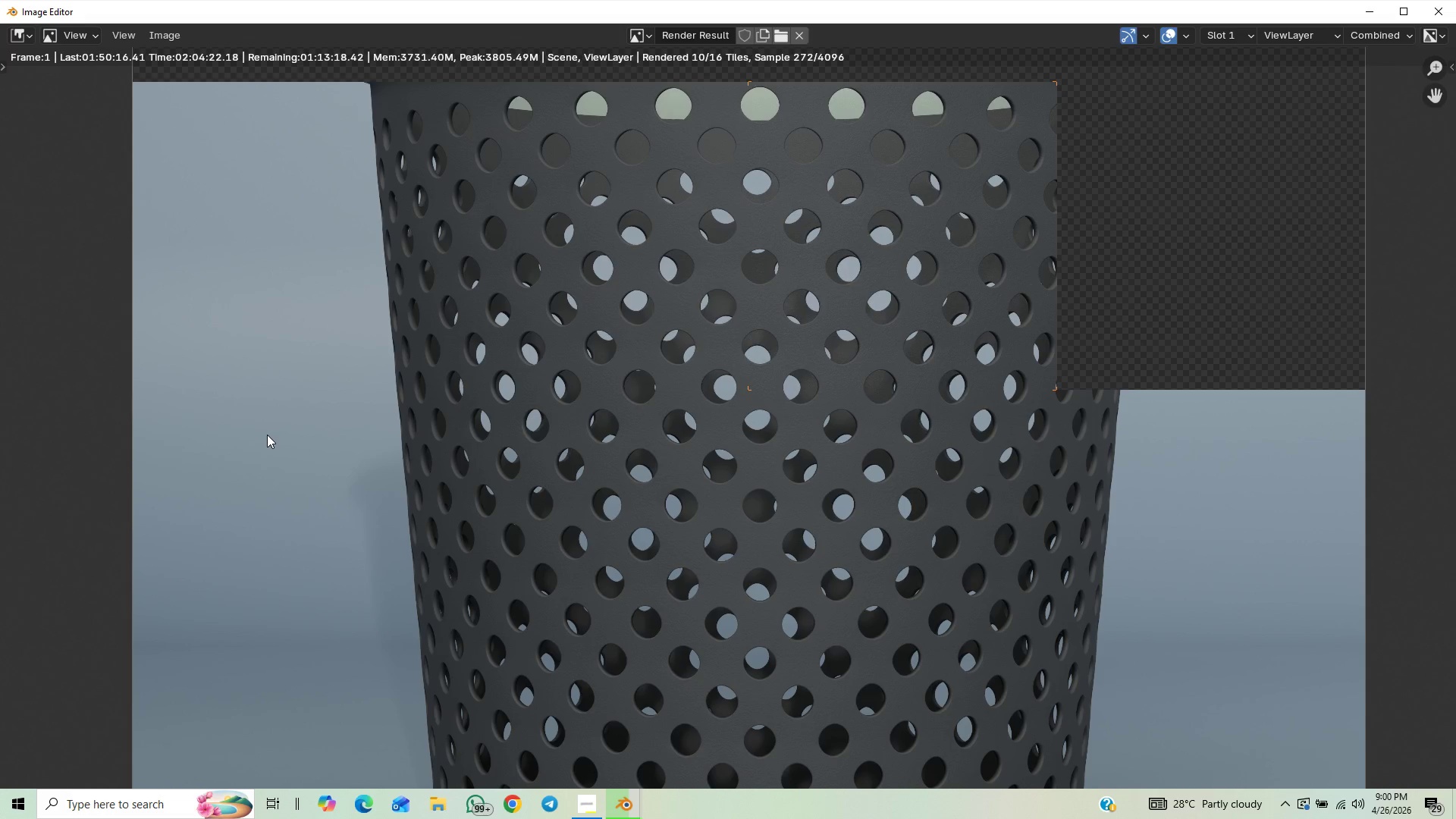 
wait(10.85)
 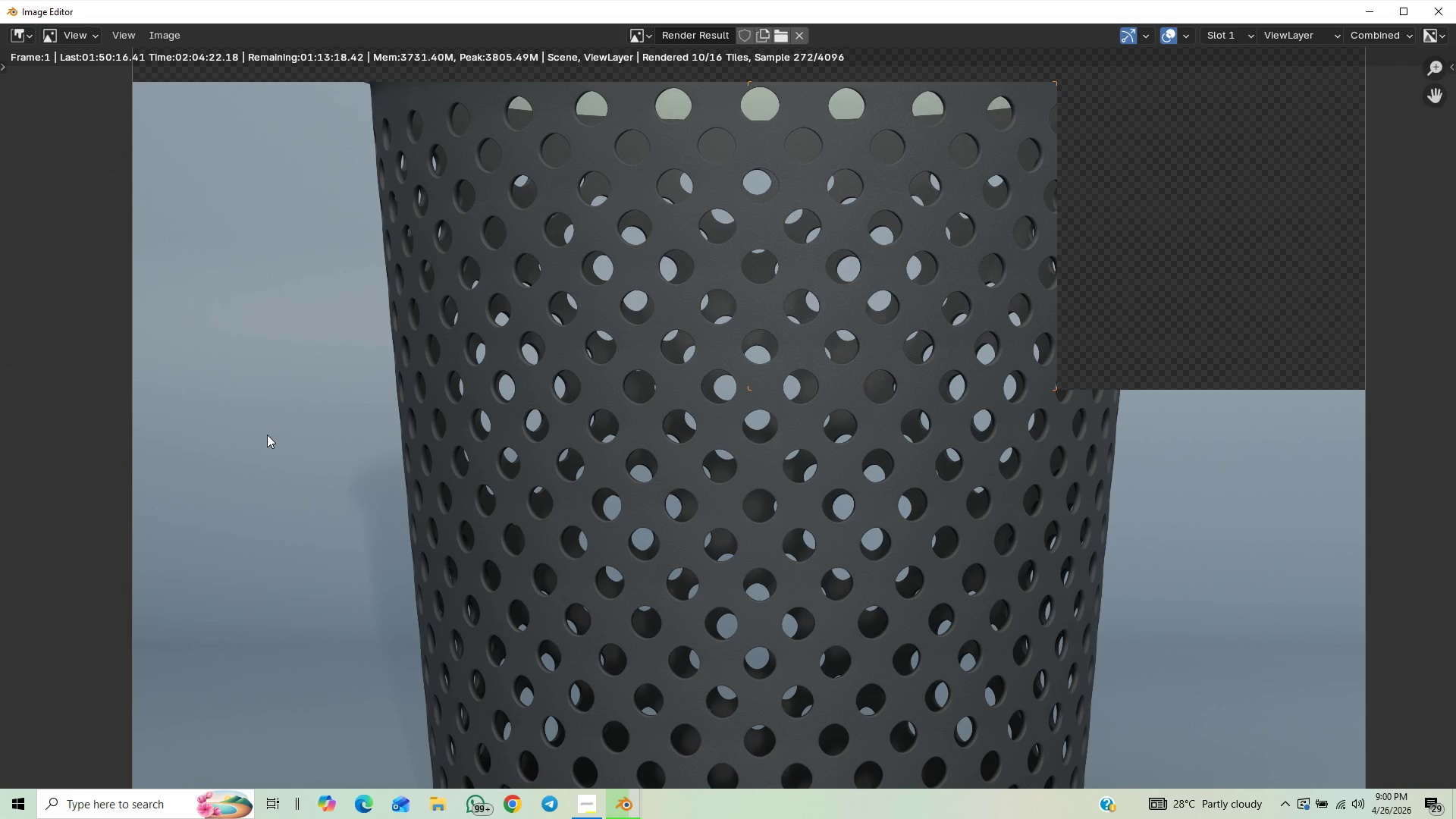 
scroll: coordinate [306, 407], scroll_direction: up, amount: 1.0
 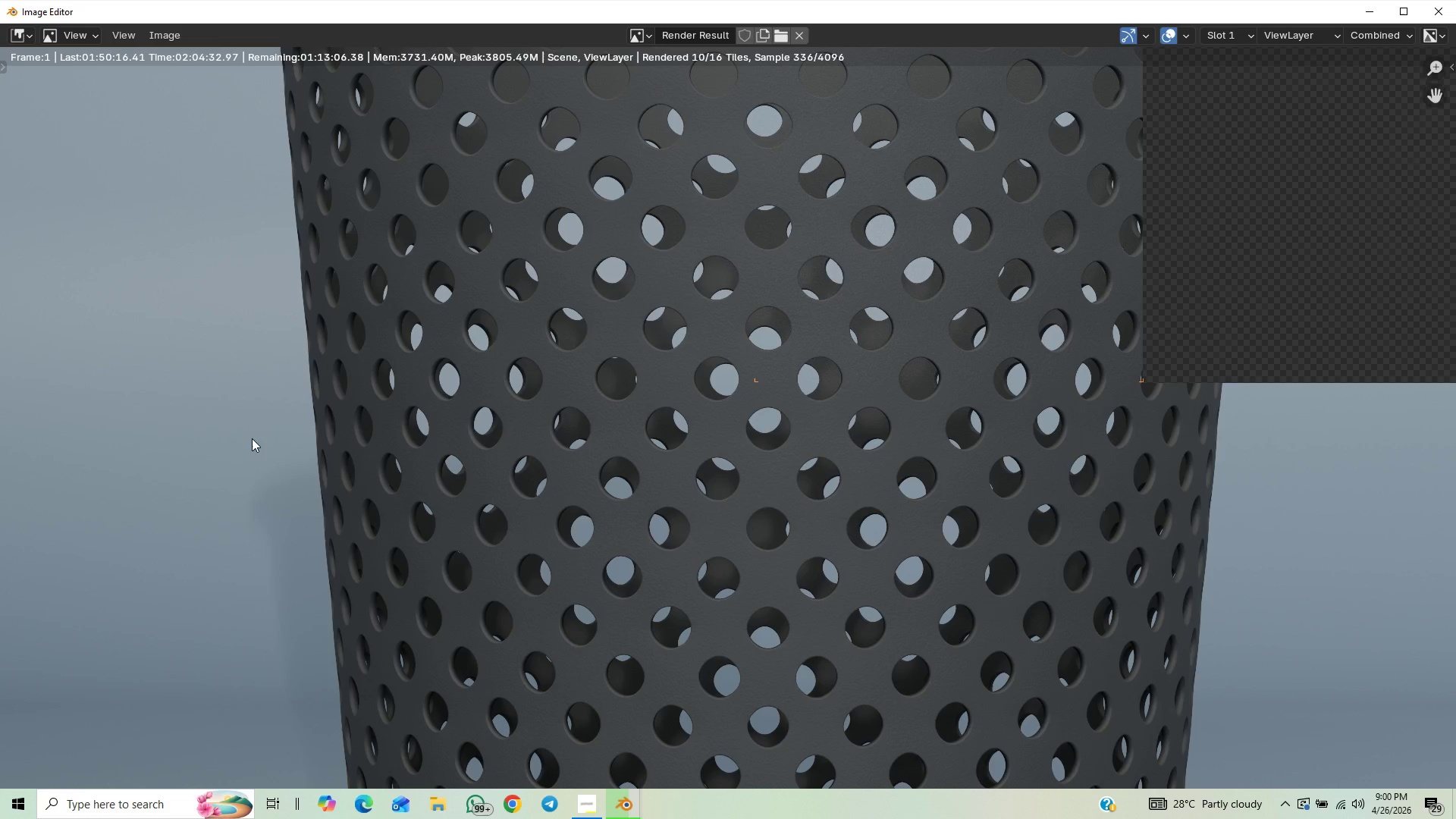 
scroll: coordinate [634, 430], scroll_direction: down, amount: 2.0
 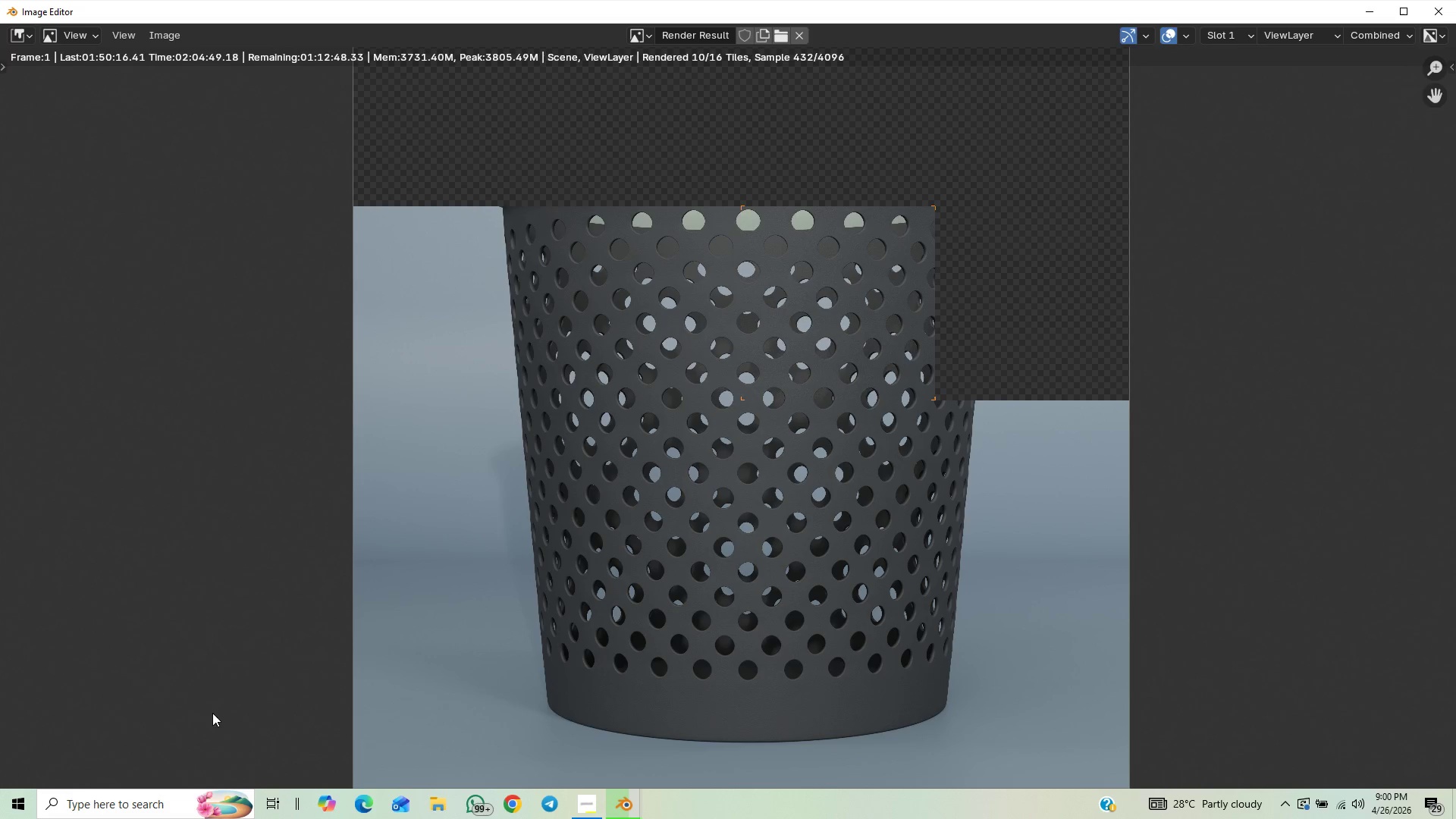 
wait(17.67)
 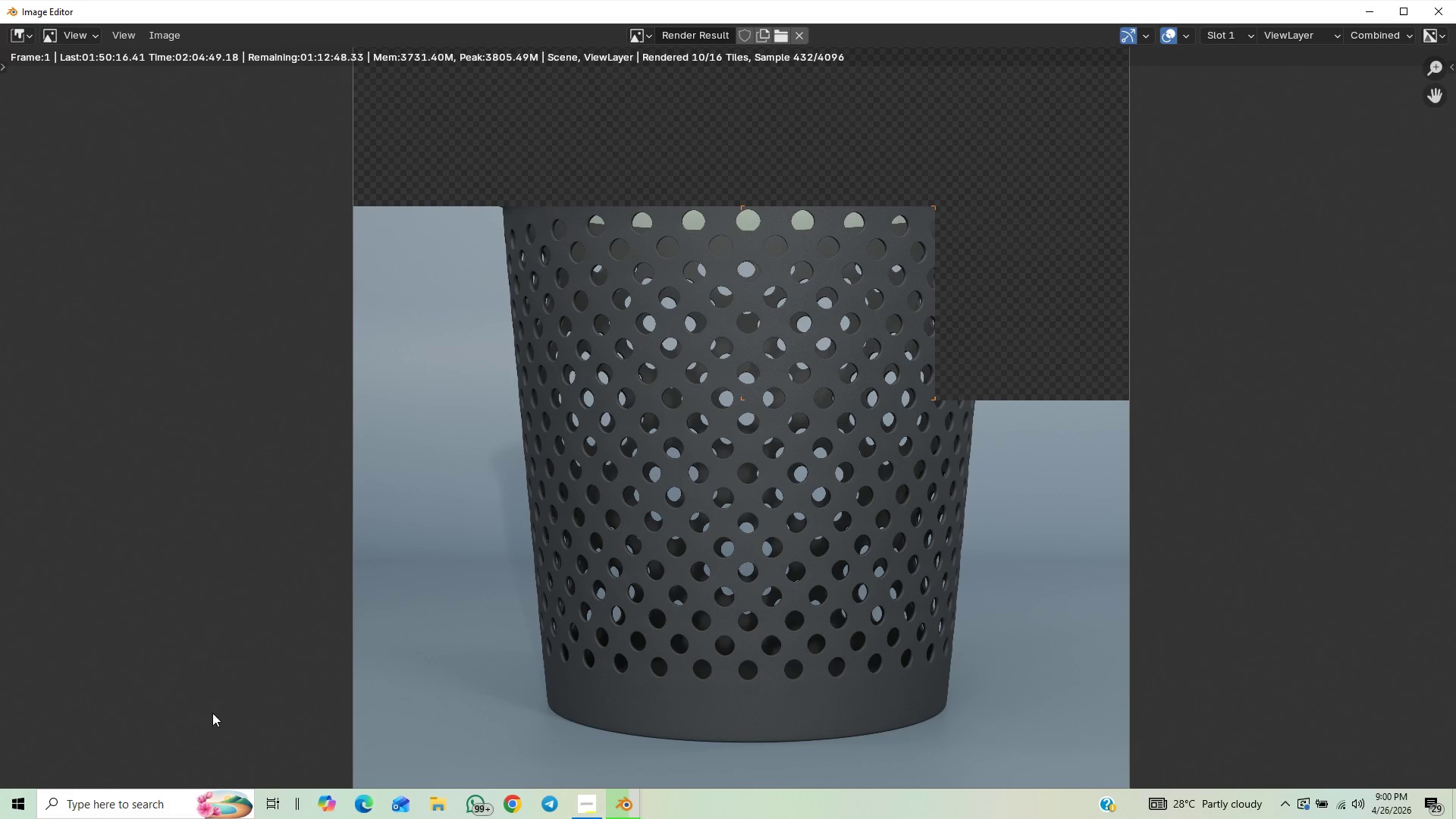 
scroll: coordinate [731, 533], scroll_direction: up, amount: 5.0
 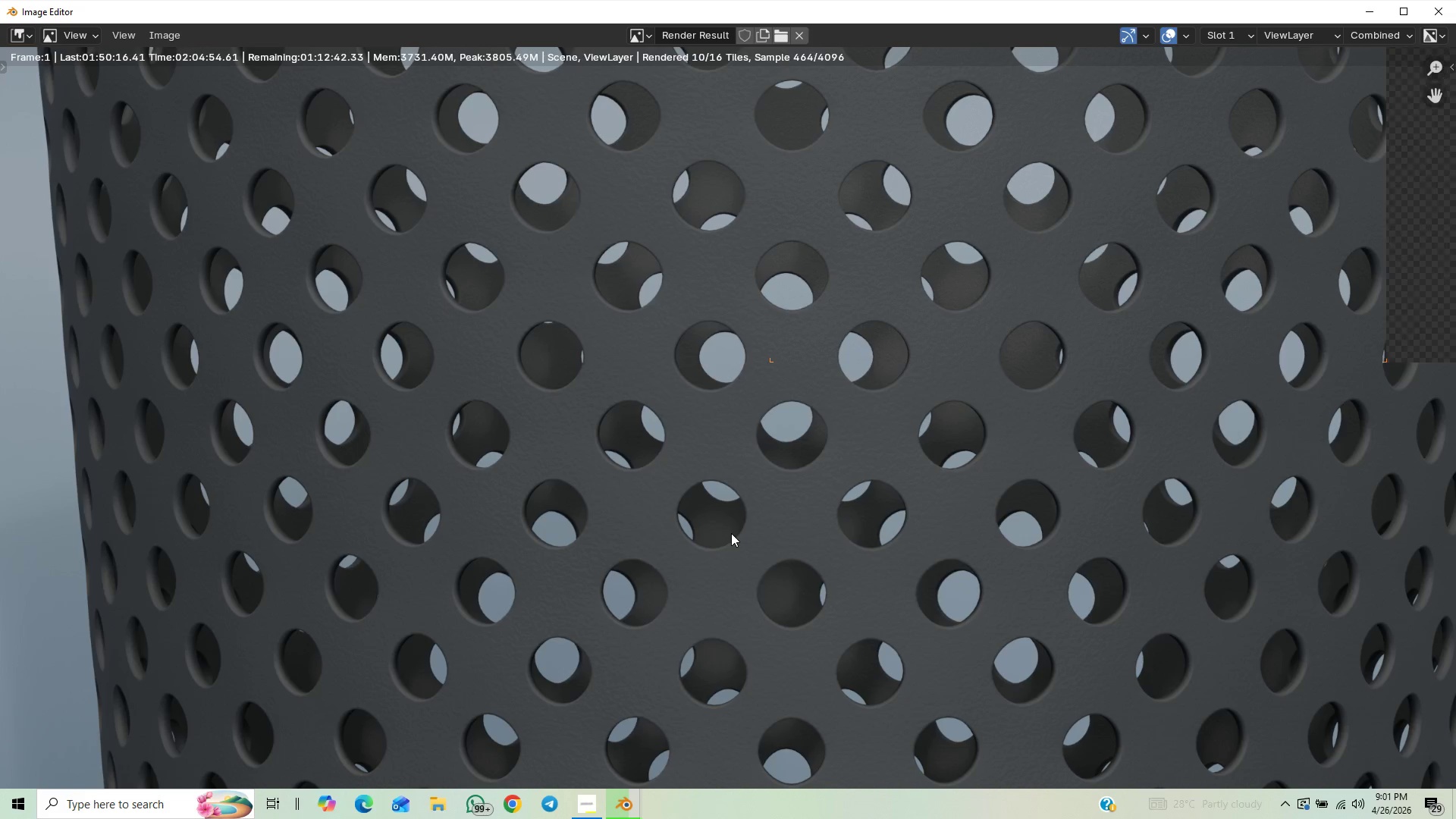 
scroll: coordinate [712, 538], scroll_direction: down, amount: 3.0
 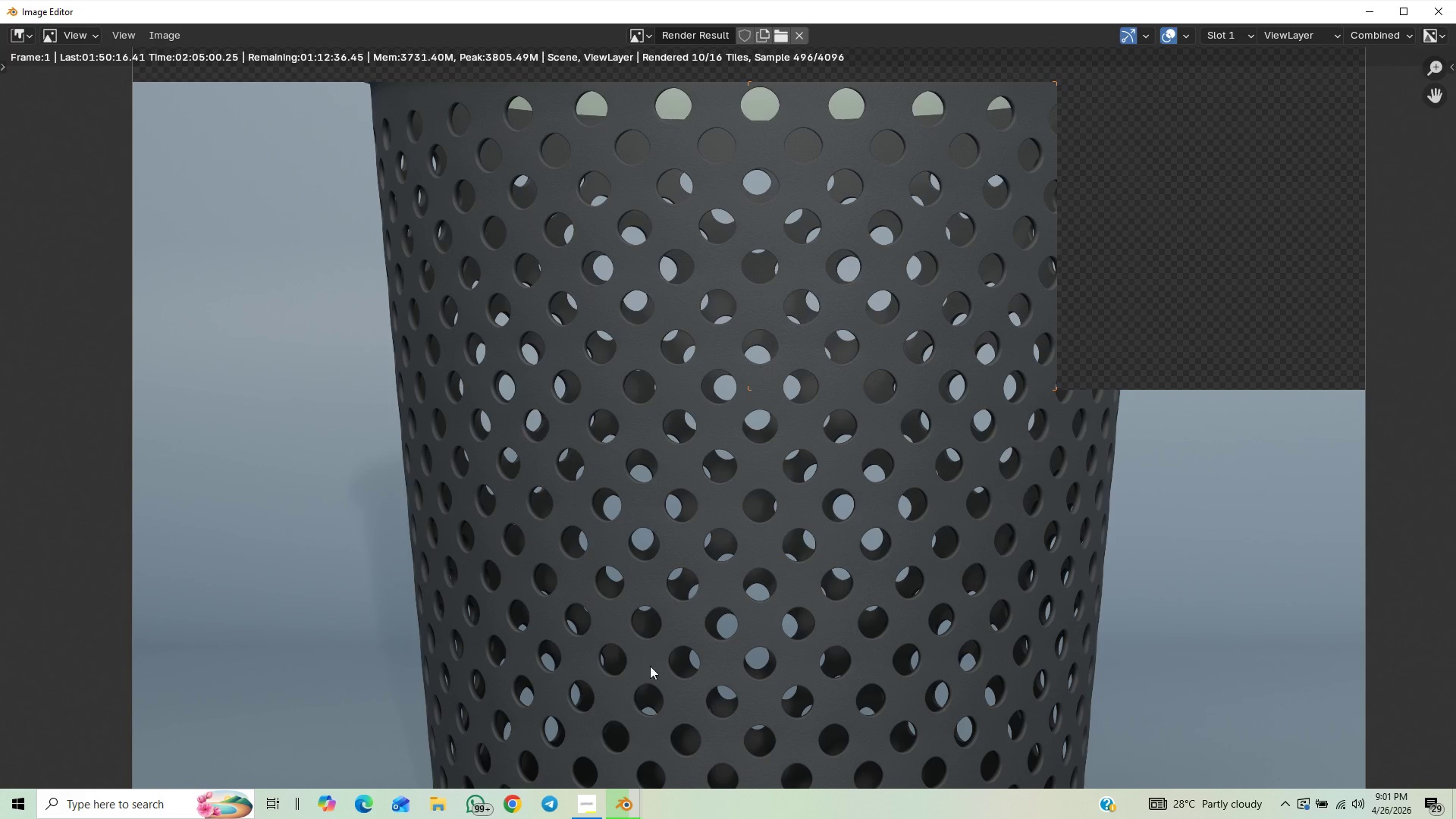 
left_click([582, 814])